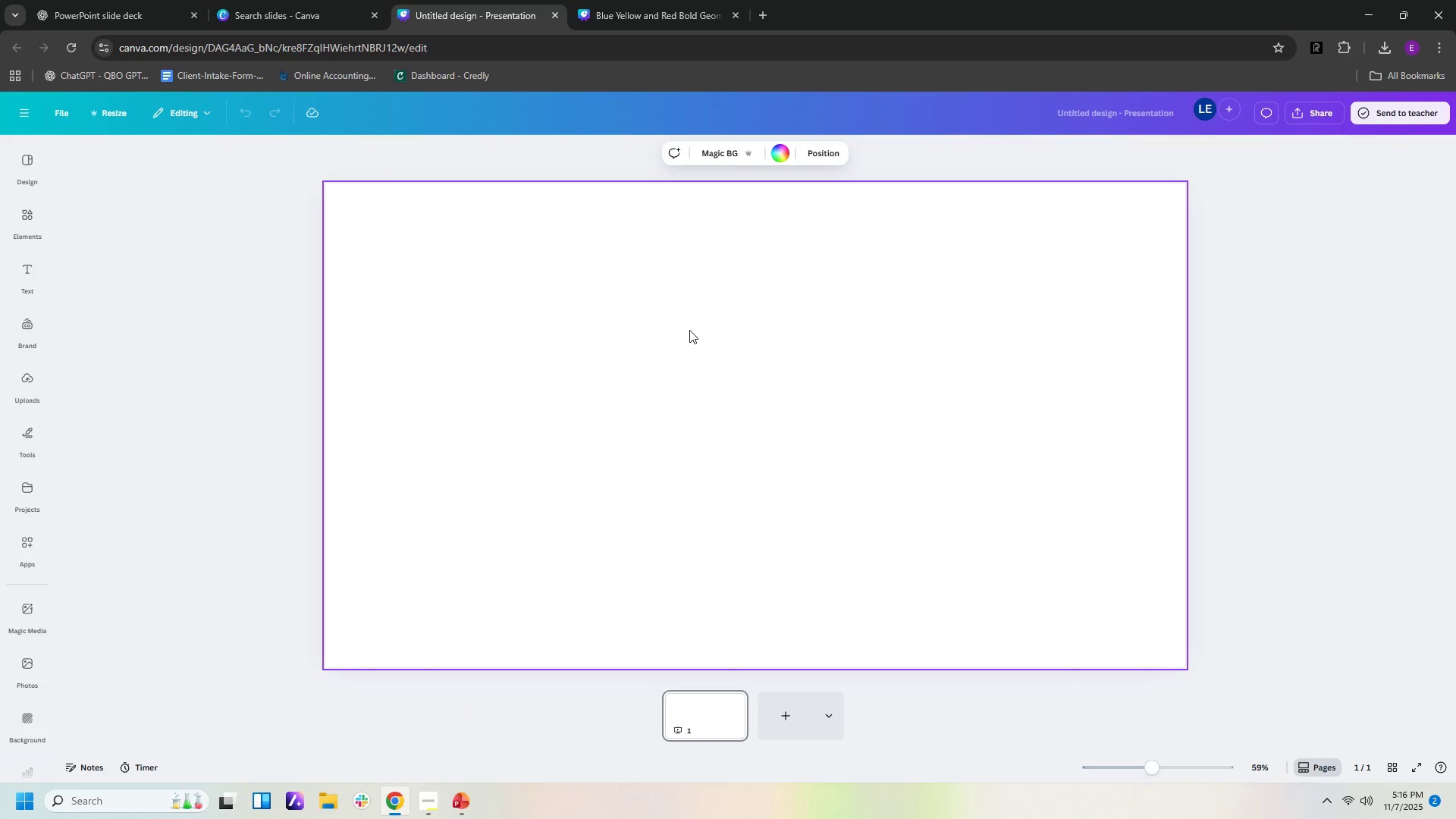 
key(Control+V)
 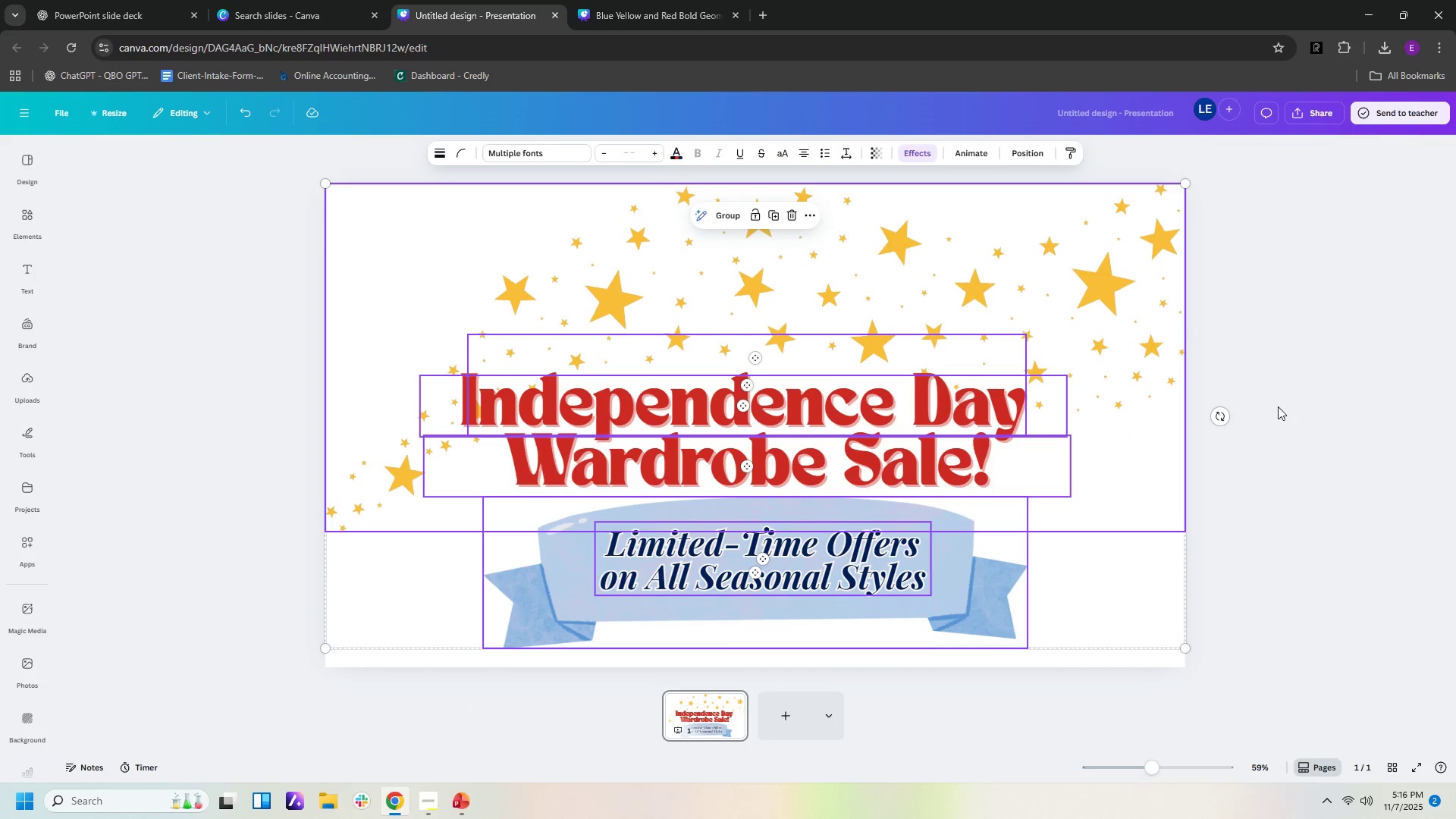 
left_click([1278, 406])
 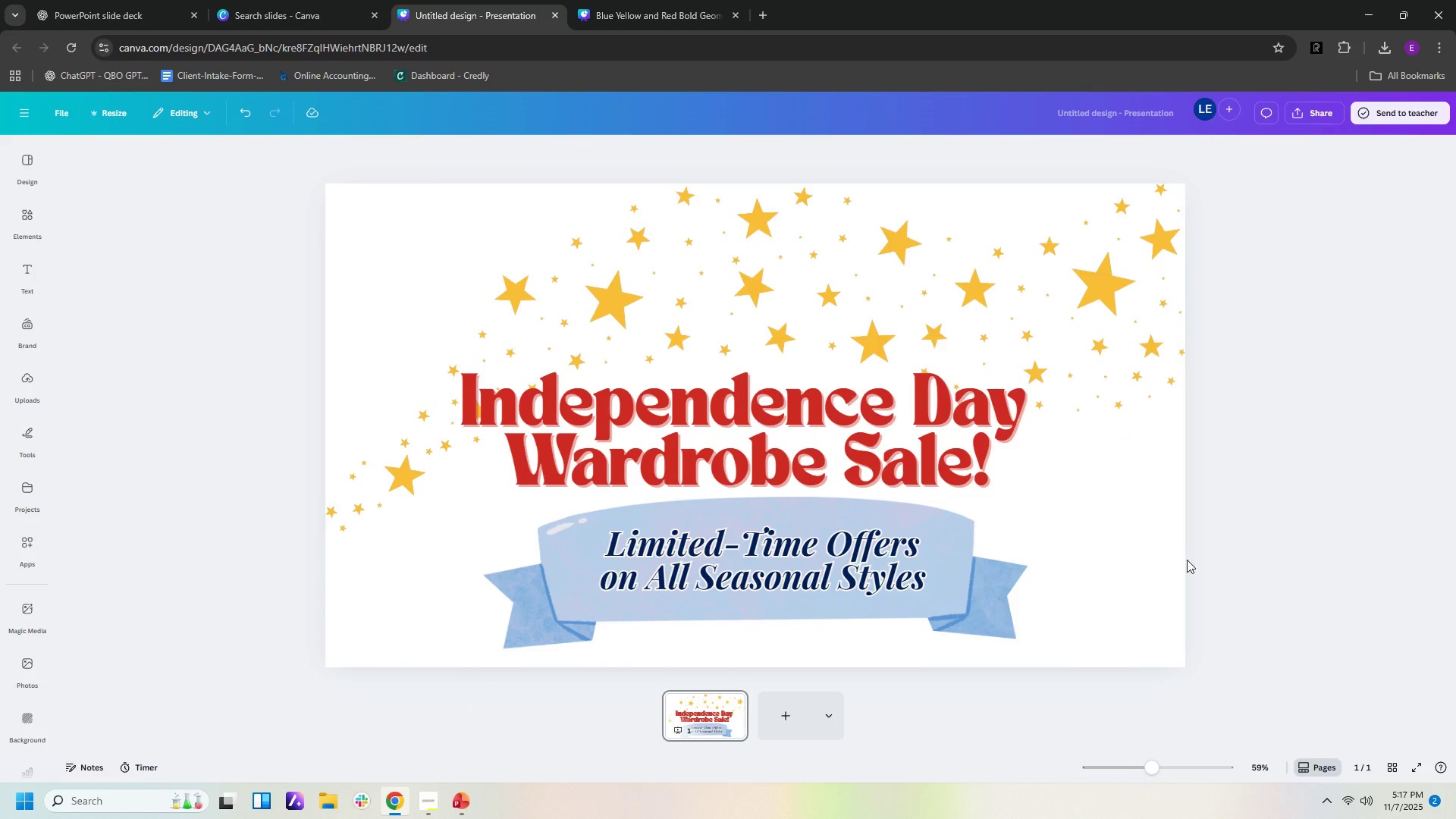 
left_click([1119, 584])
 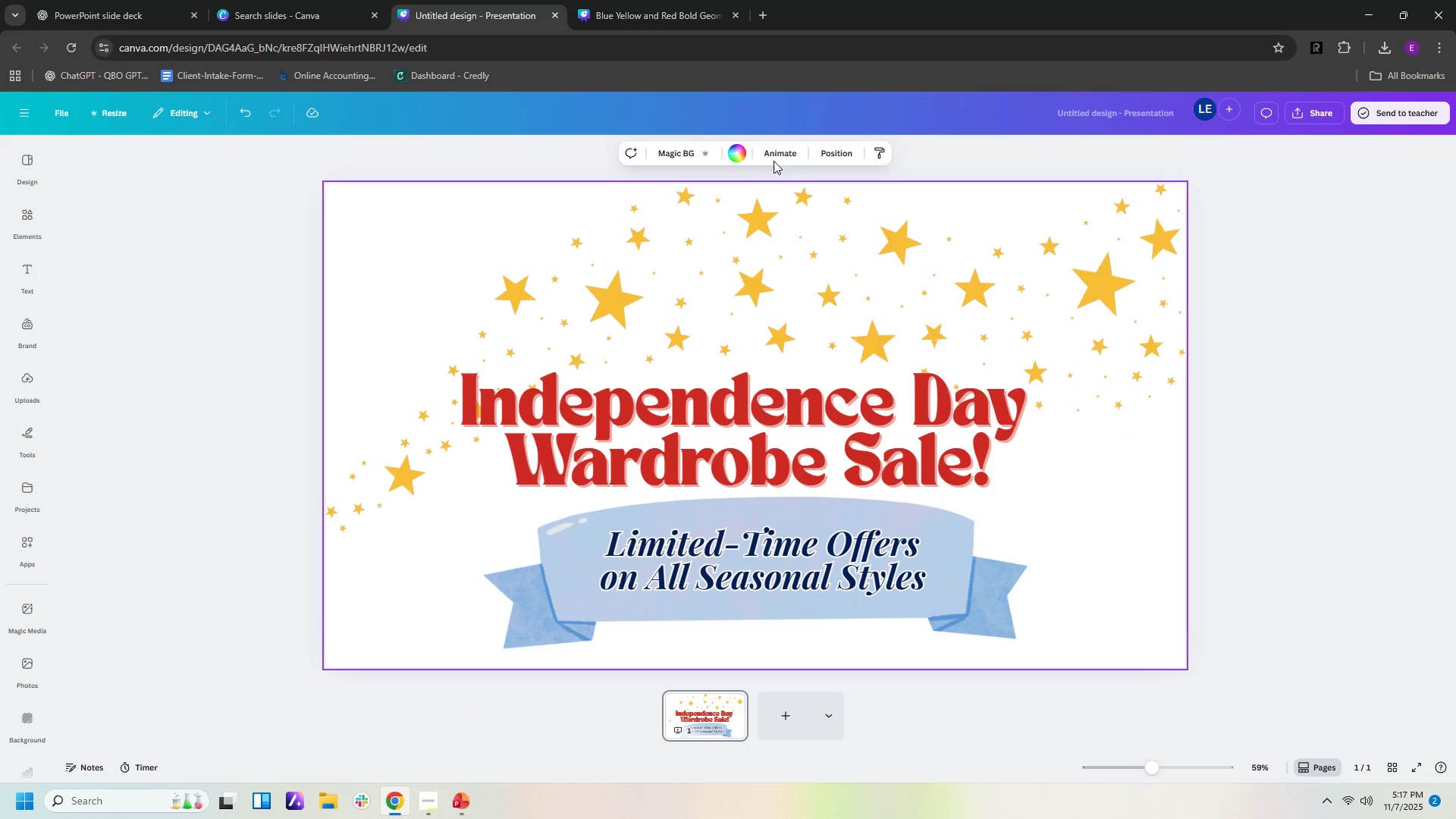 
left_click([734, 154])
 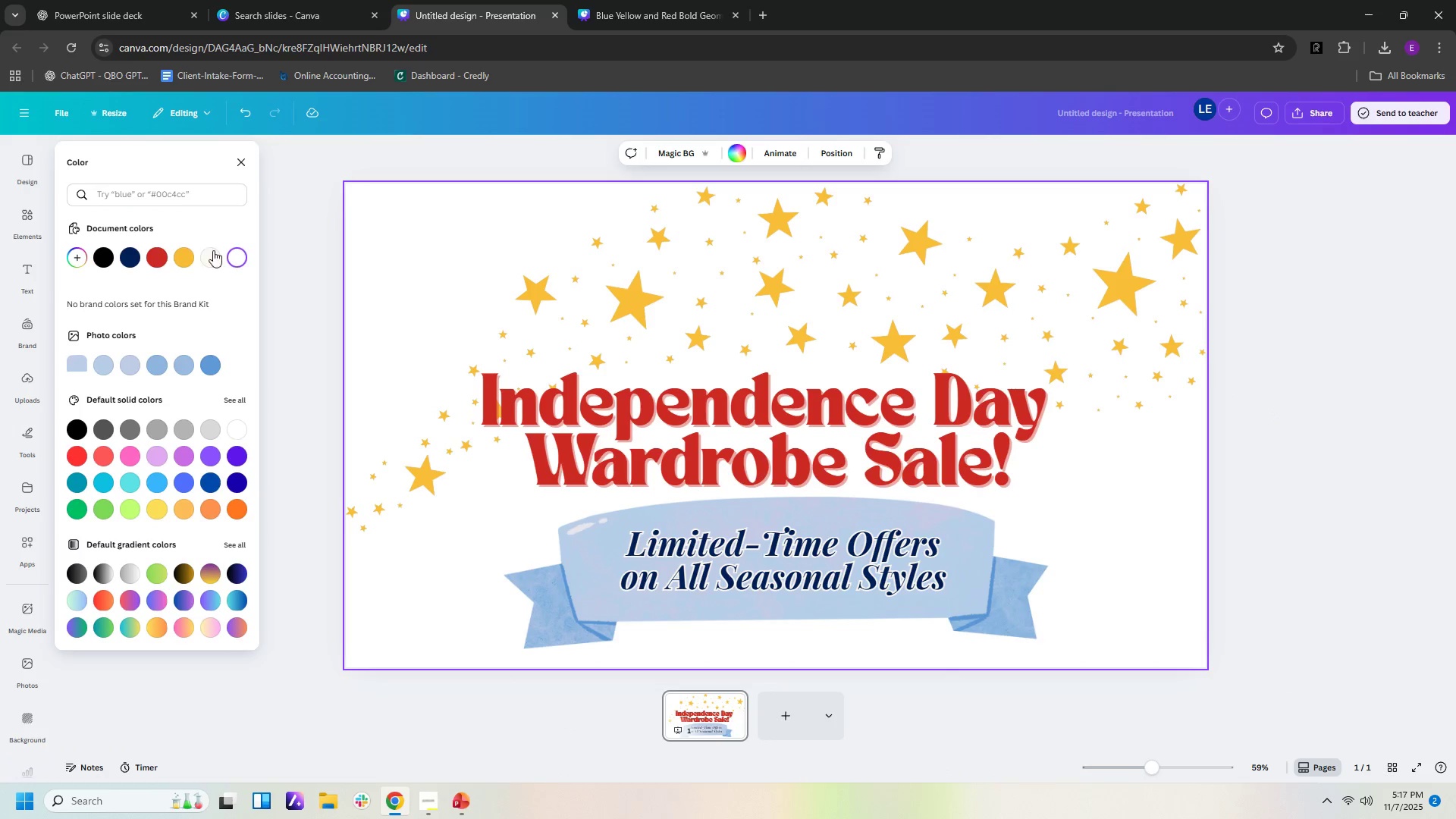 
left_click([214, 257])
 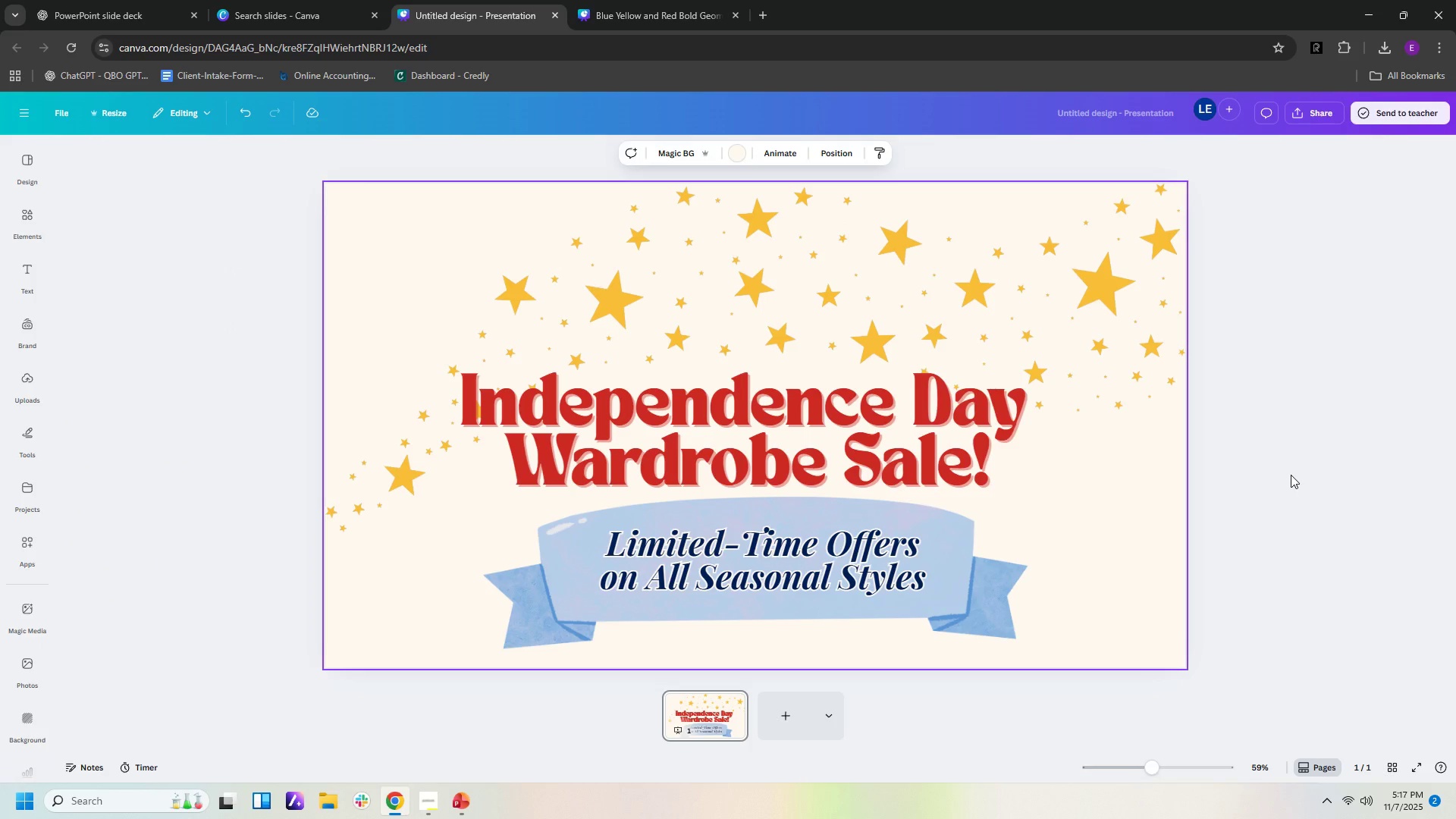 
left_click([802, 700])
 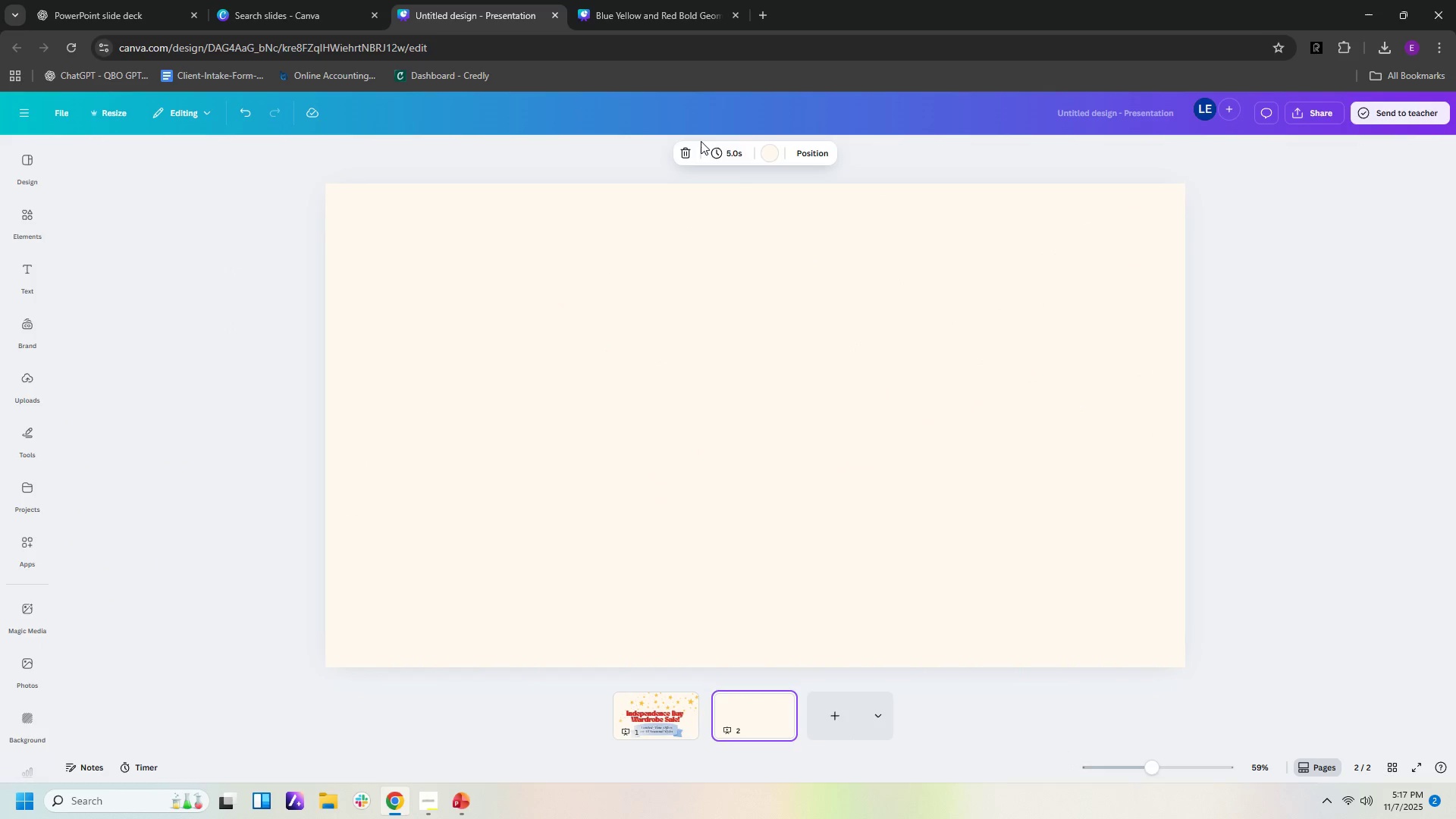 
left_click([770, 153])
 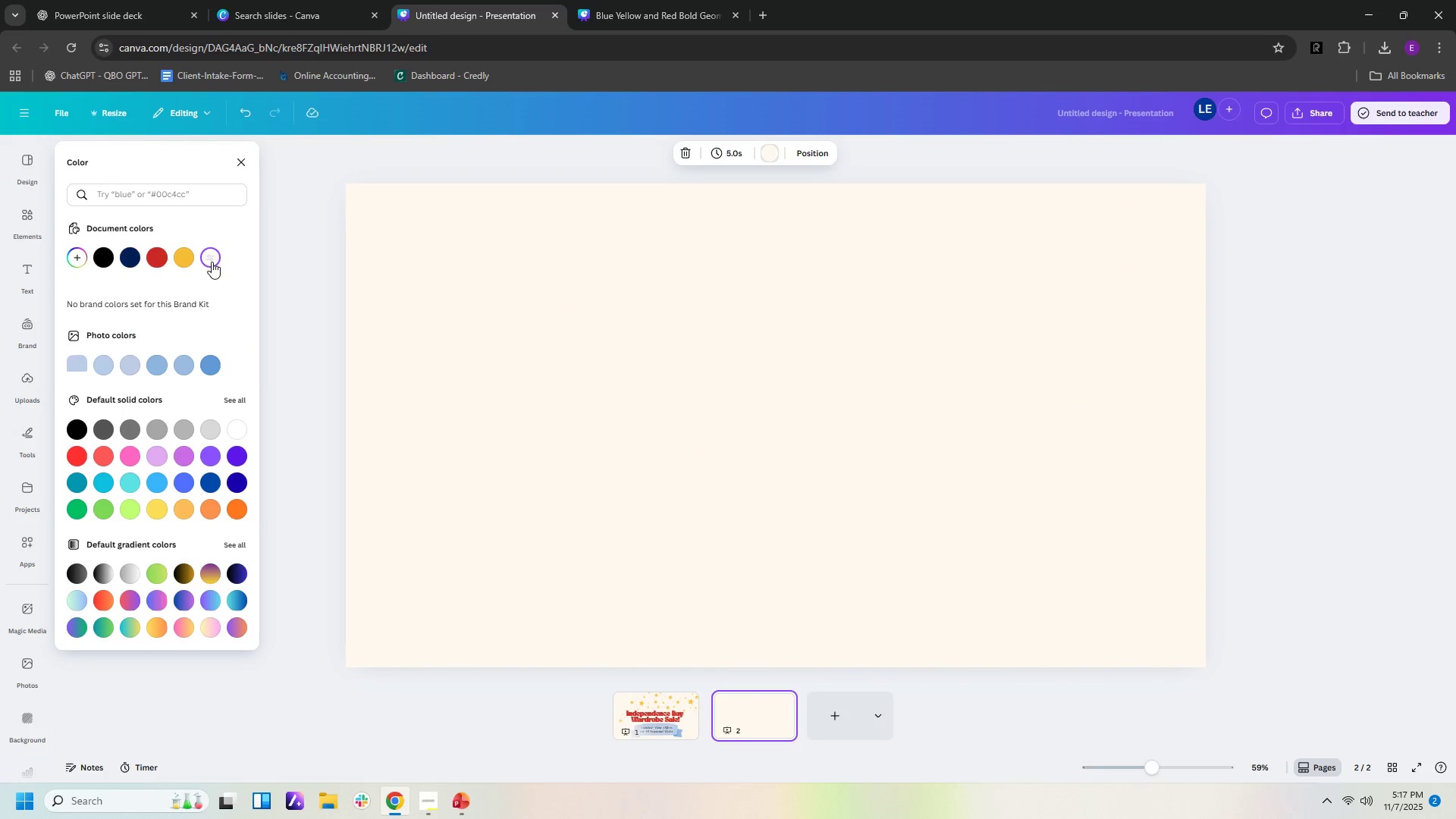 
left_click([212, 259])
 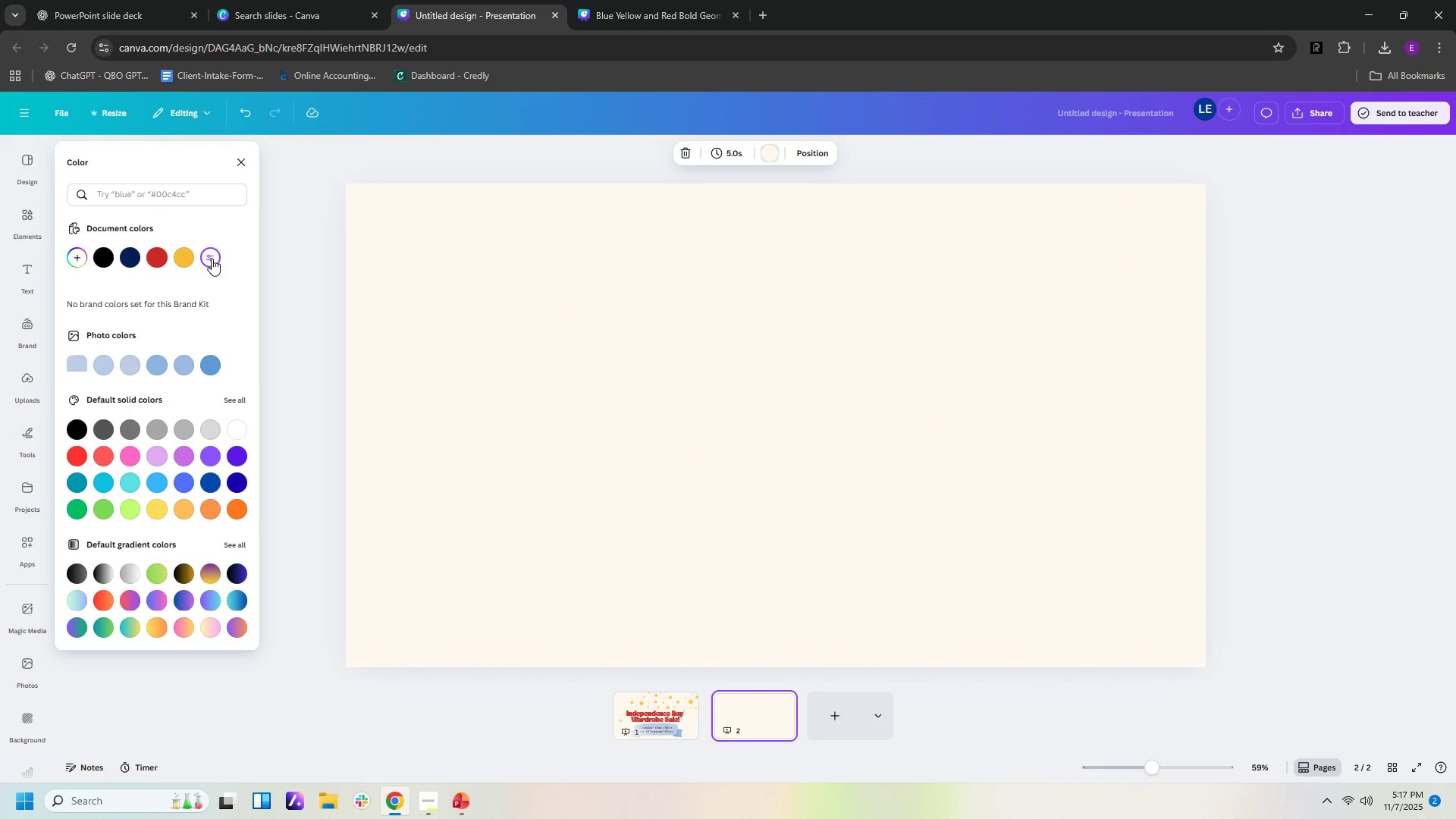 
left_click([212, 259])
 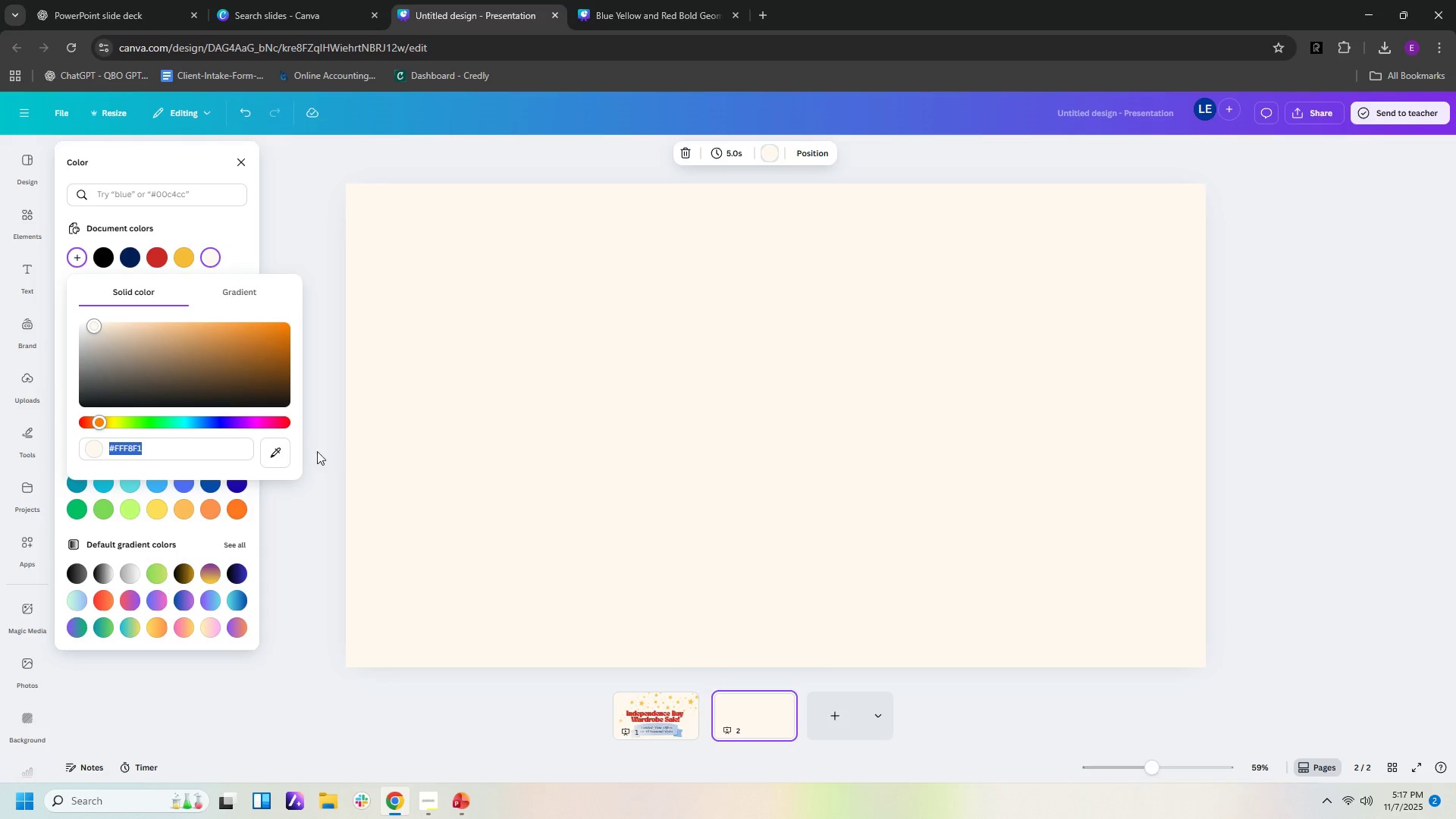 
left_click([325, 451])
 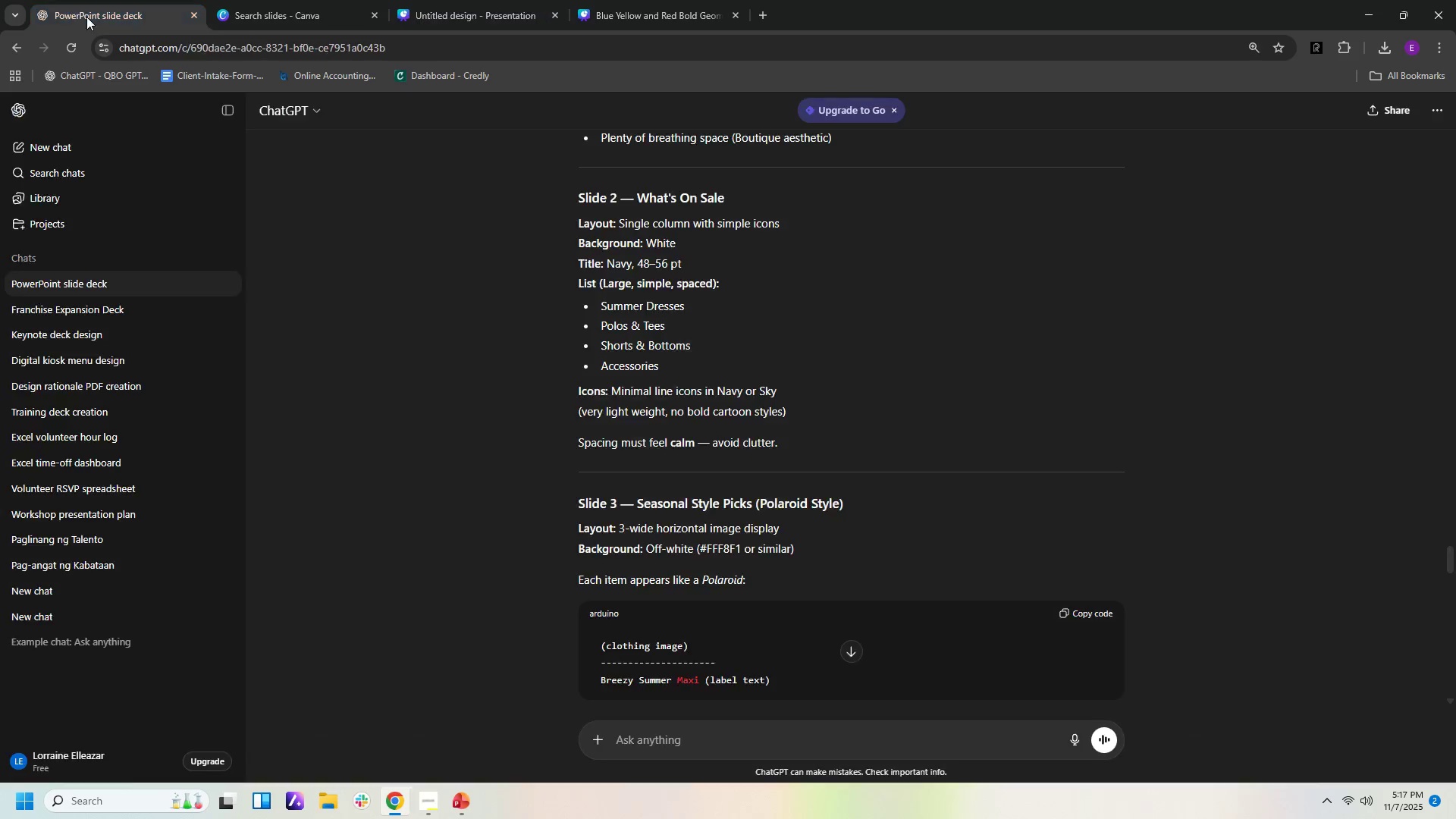 
left_click([71, 14])
 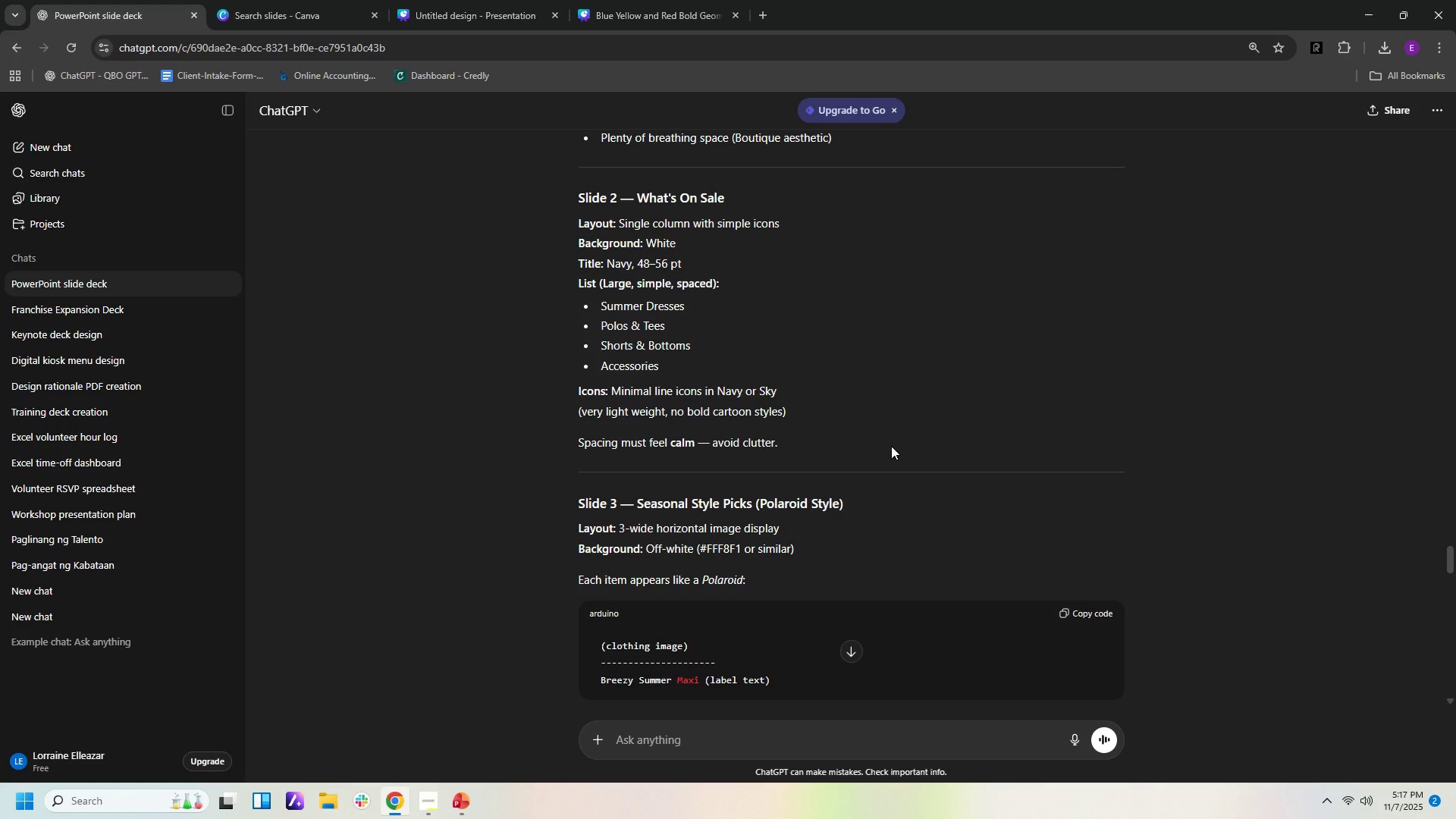 
wait(8.71)
 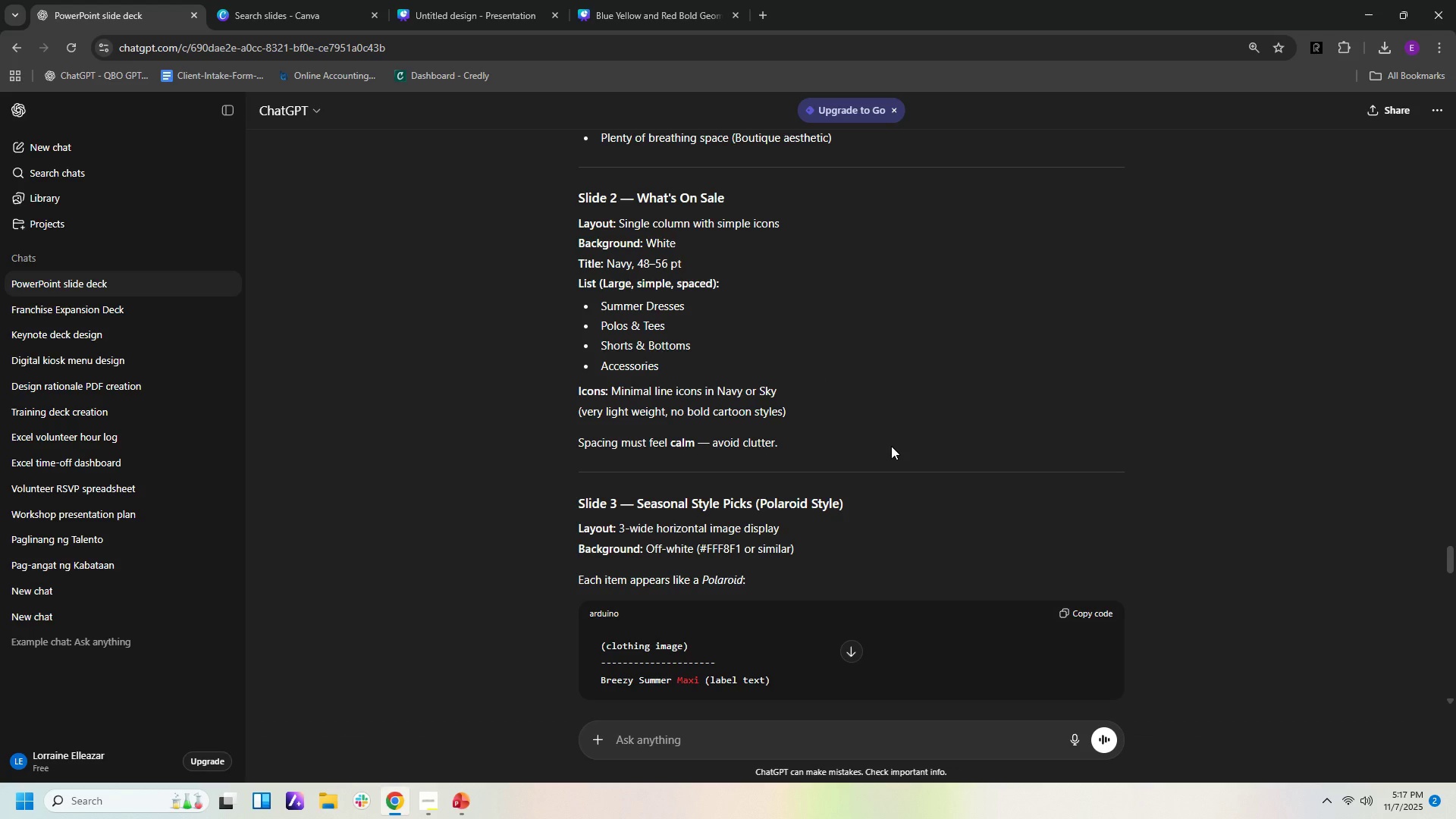 
left_click_drag(start_coordinate=[742, 546], to_coordinate=[699, 543])
 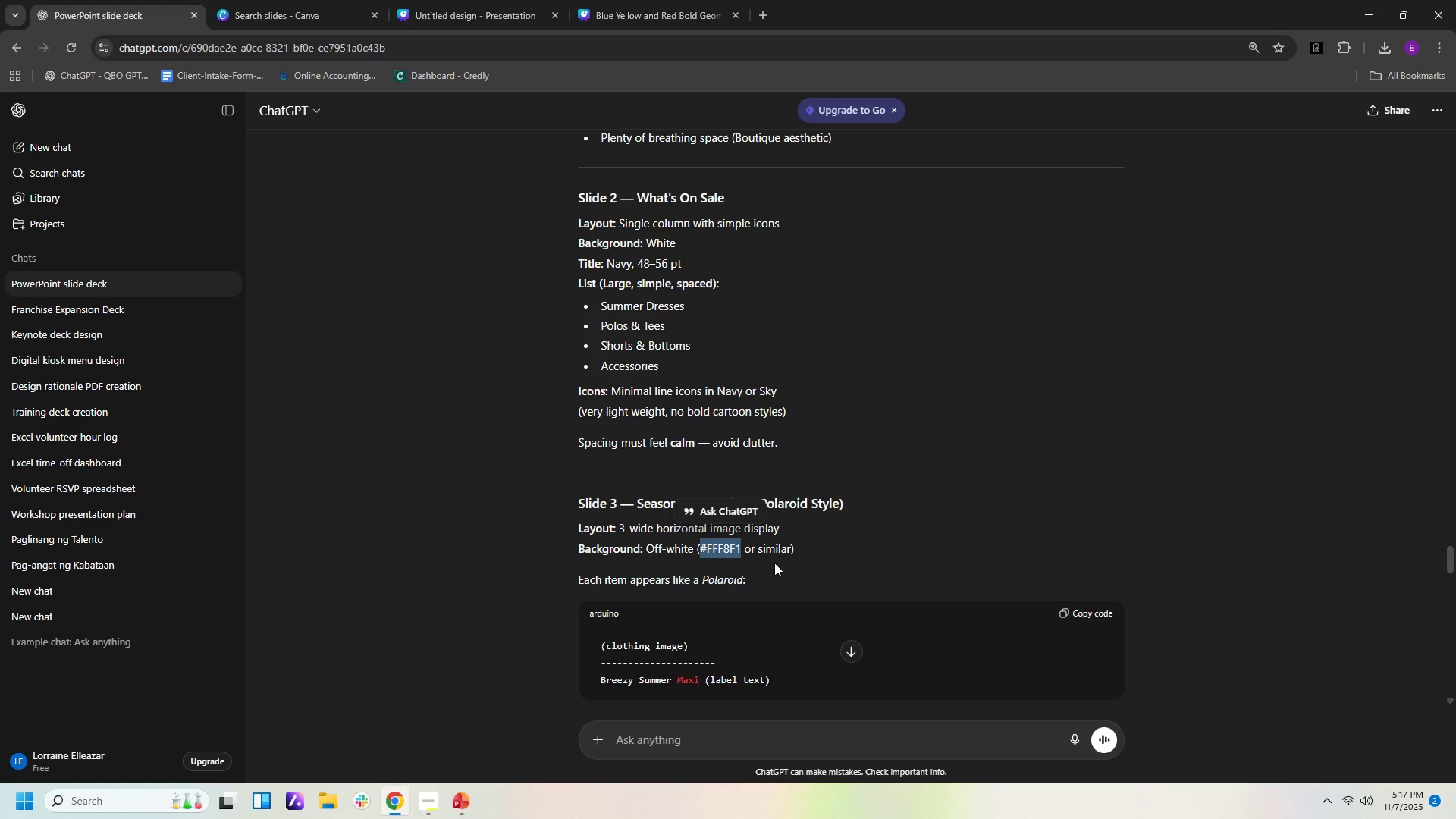 
hold_key(key=ControlLeft, duration=0.98)
 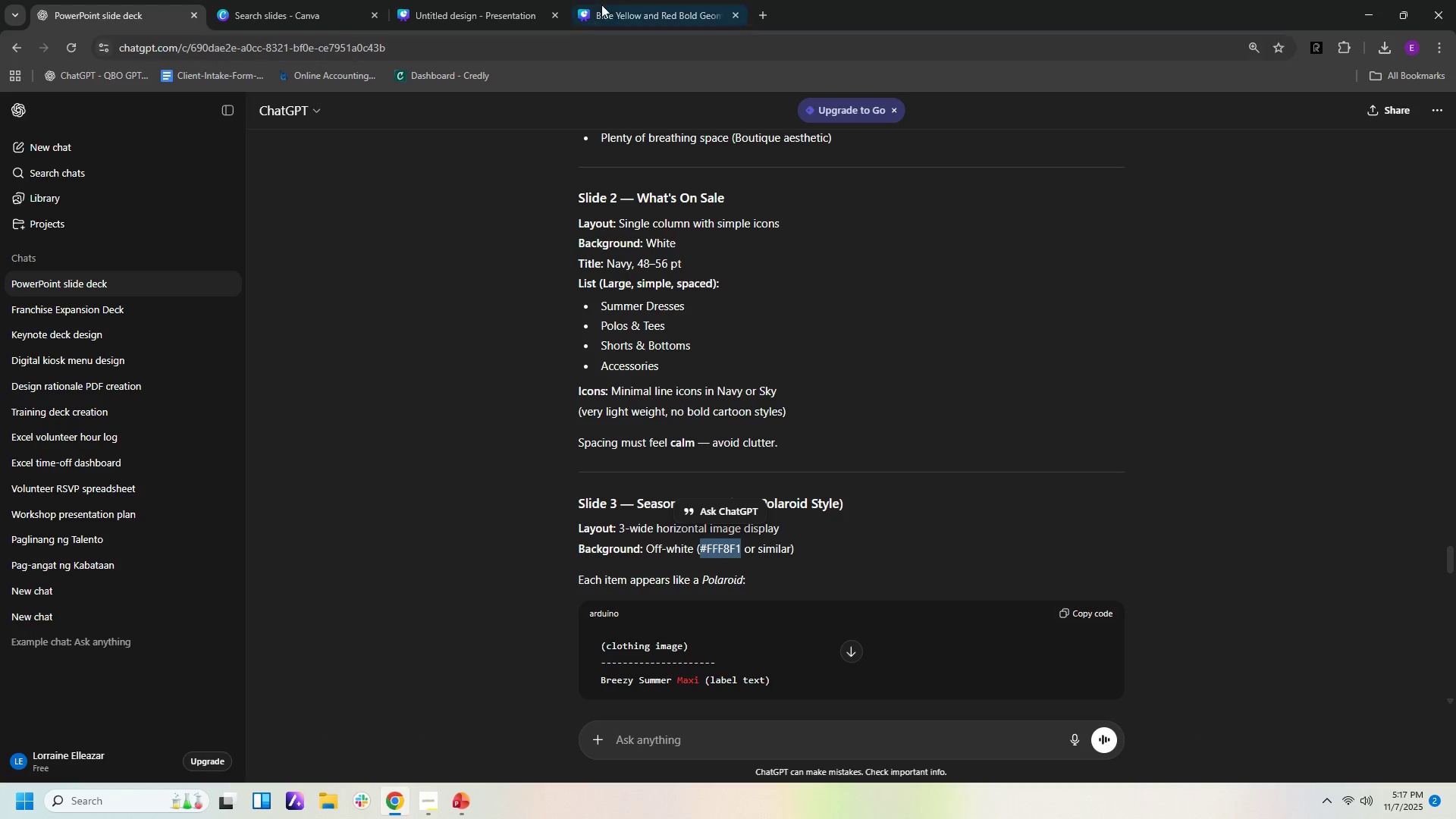 
hold_key(key=C, duration=0.53)
 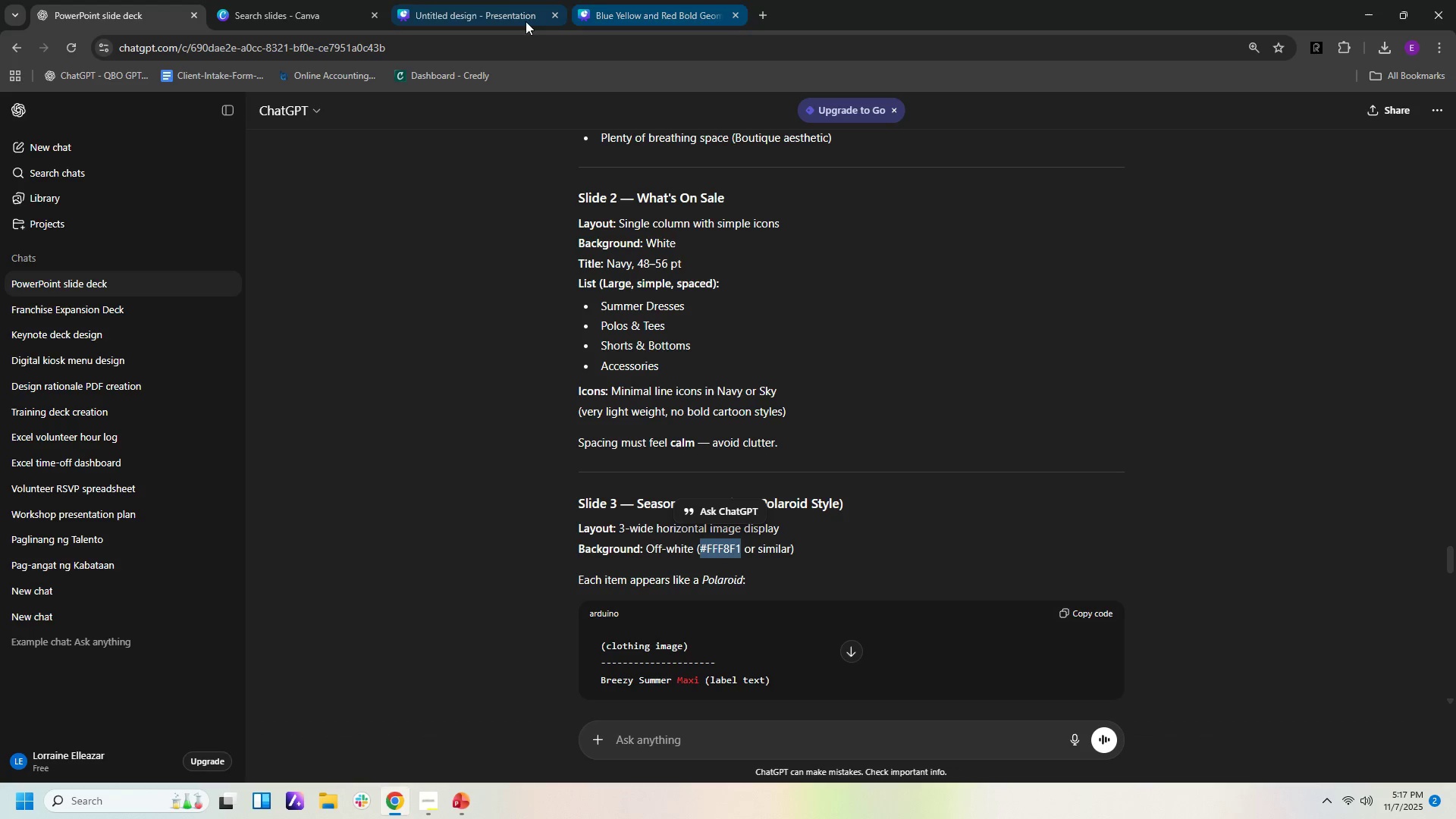 
left_click([522, 20])
 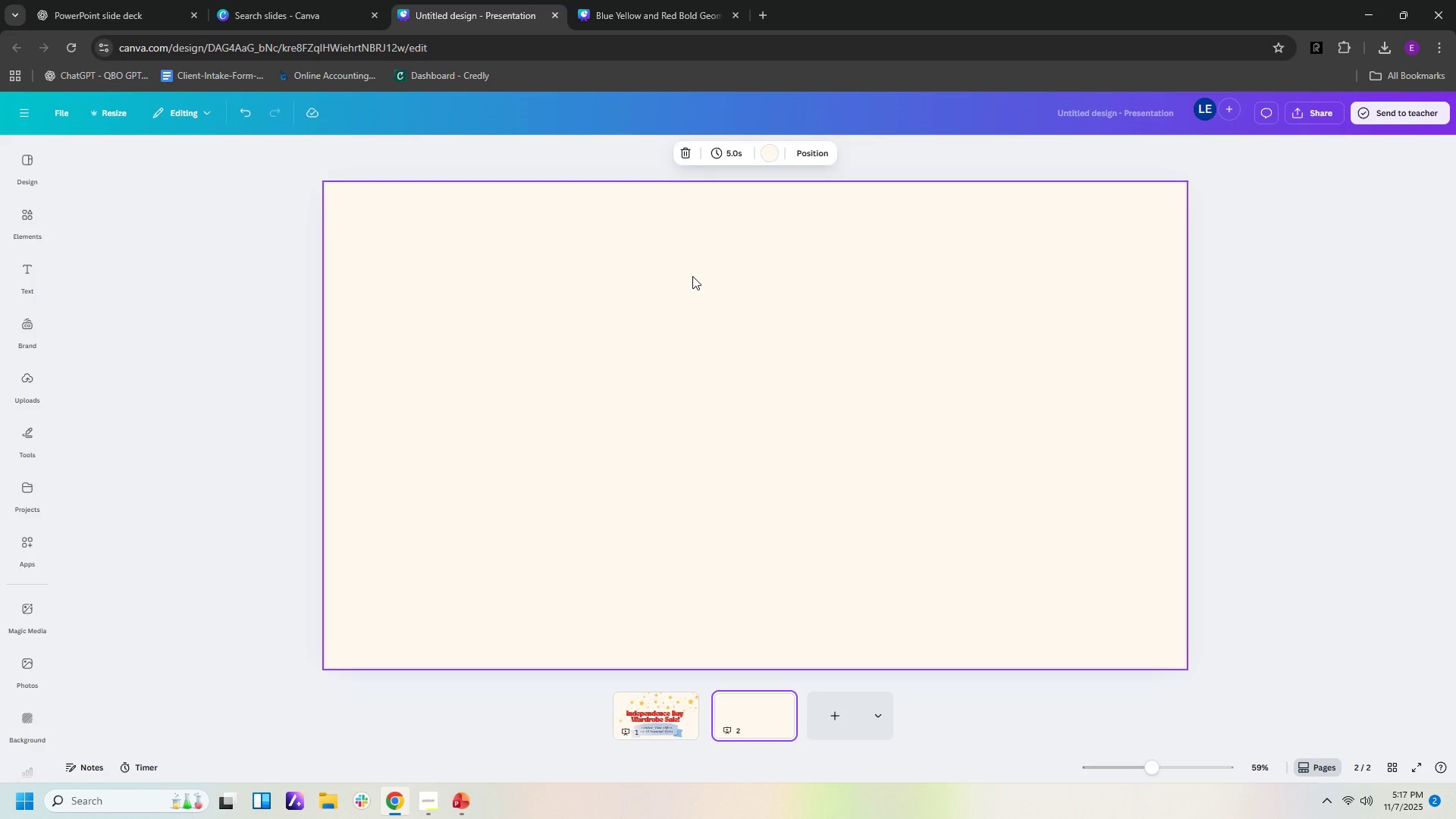 
left_click([692, 276])
 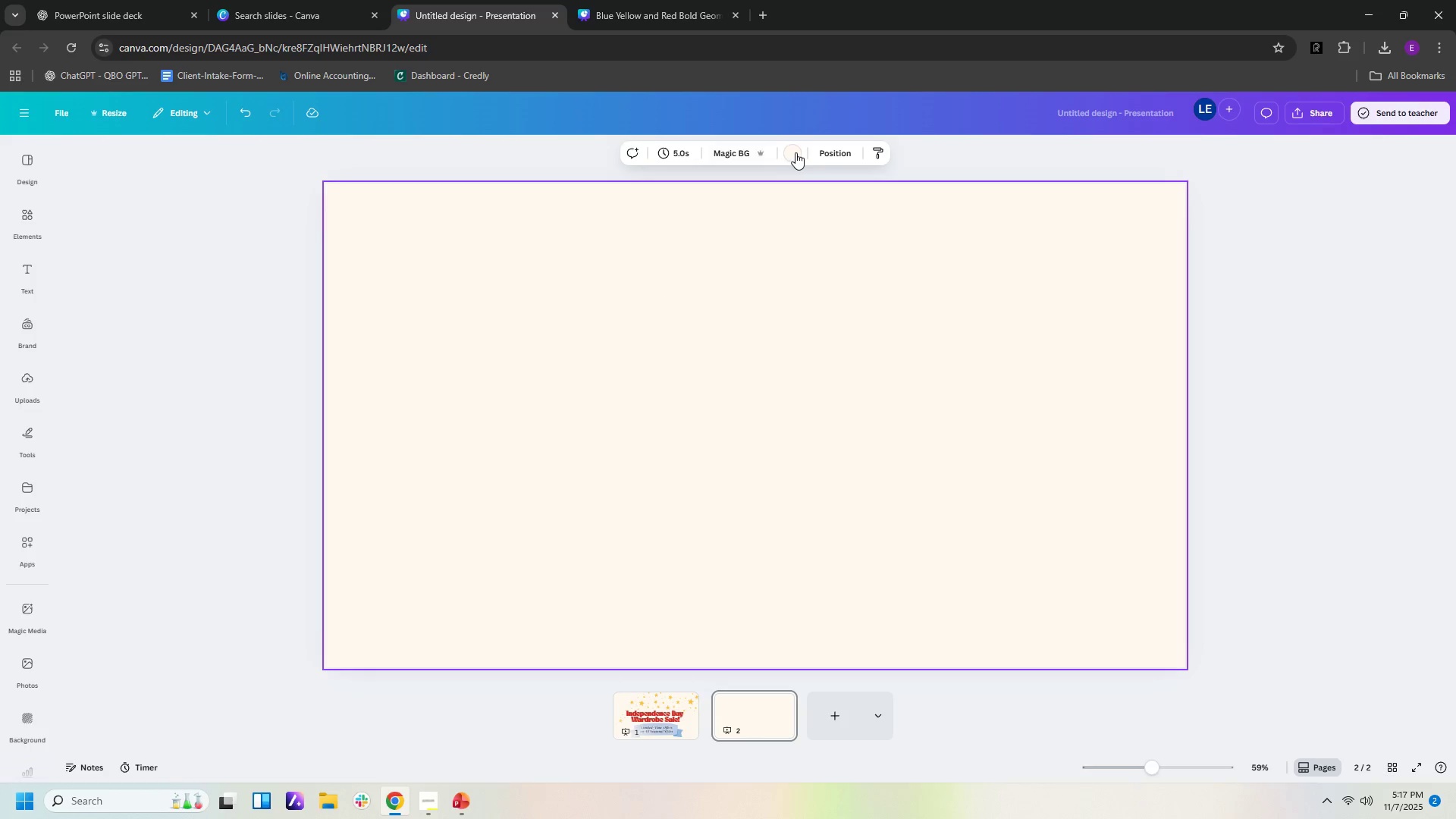 
left_click([795, 152])
 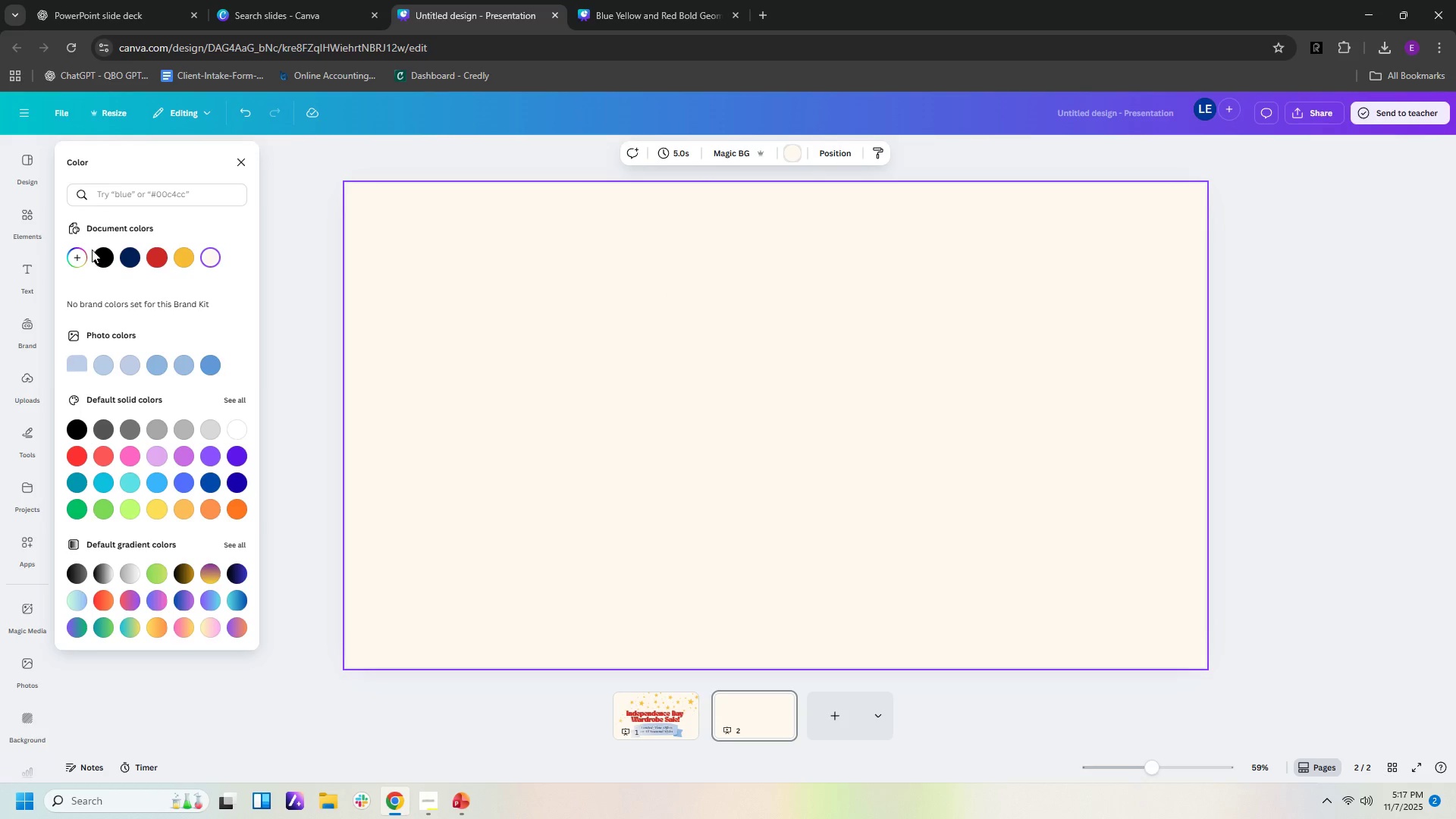 
left_click([77, 254])